 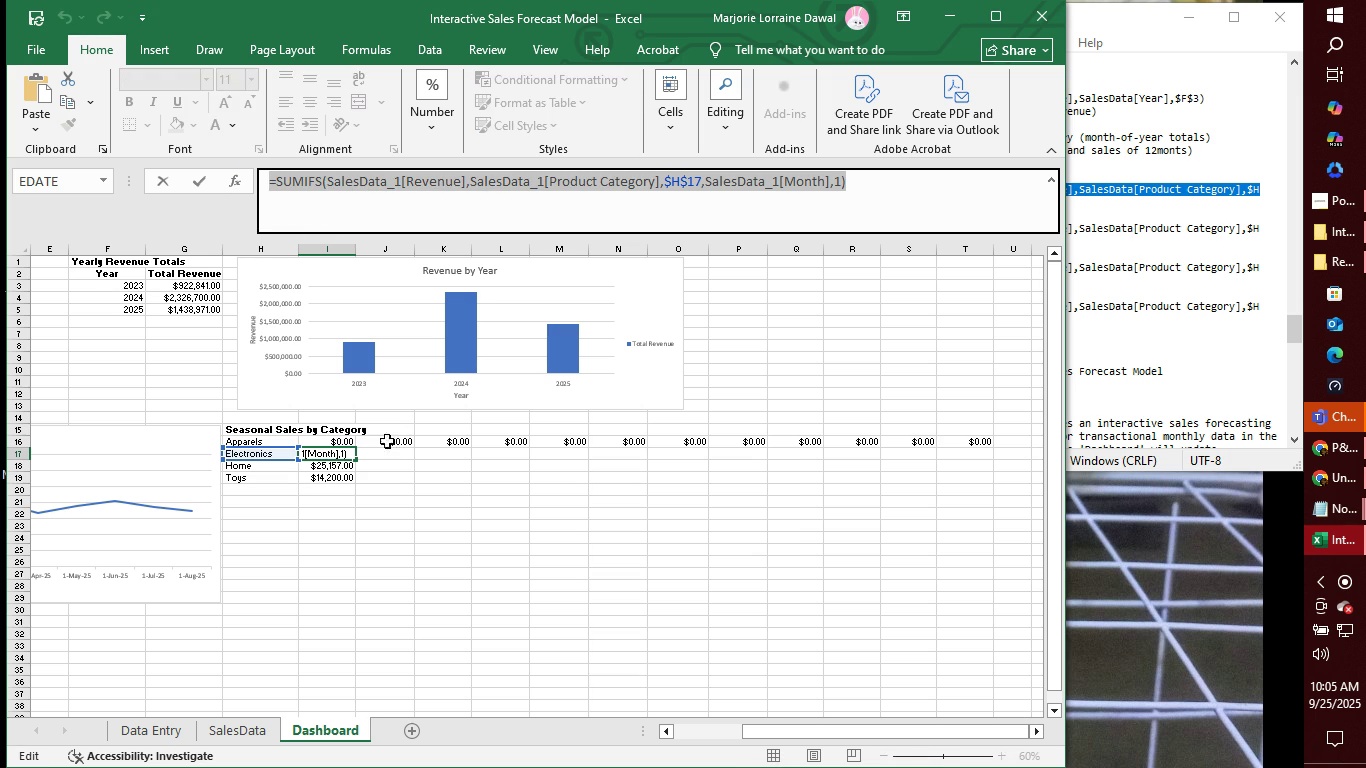 
left_click([765, 200])
 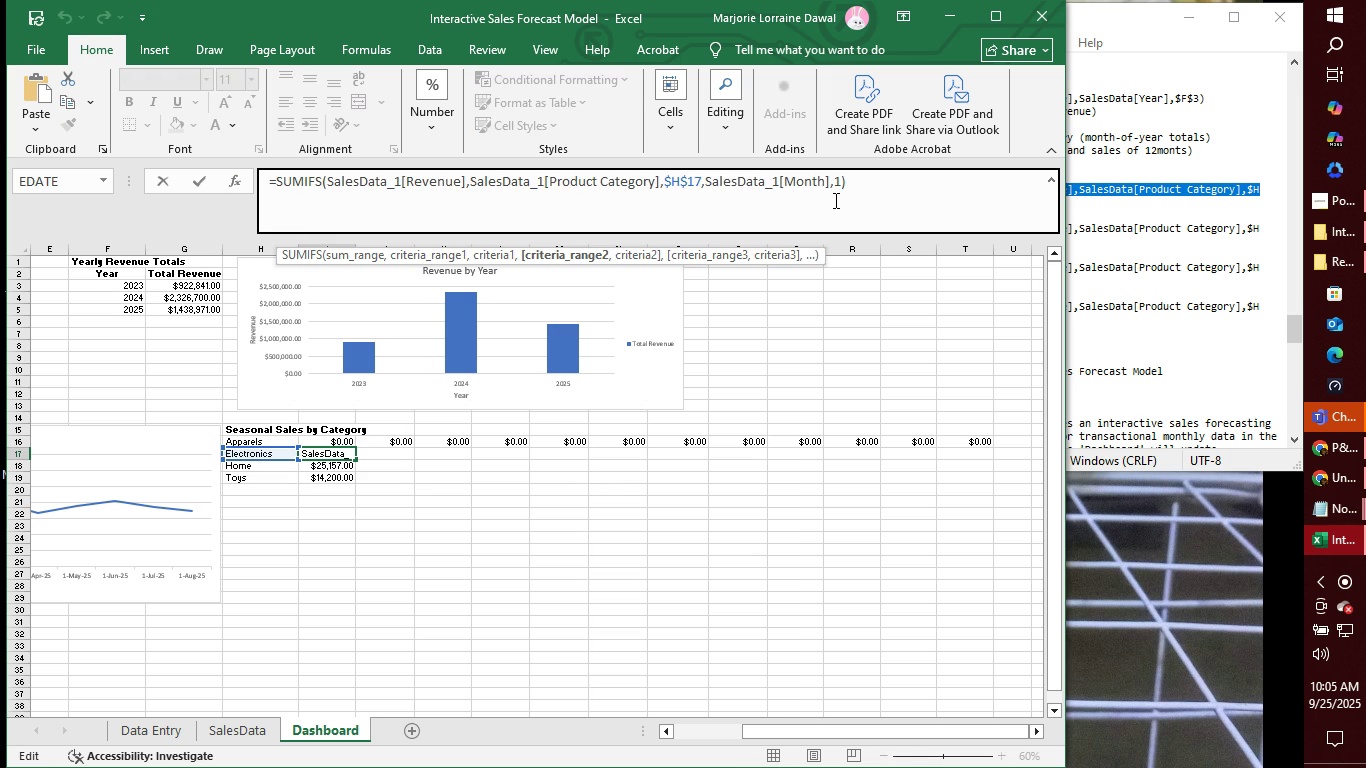 
left_click([834, 200])
 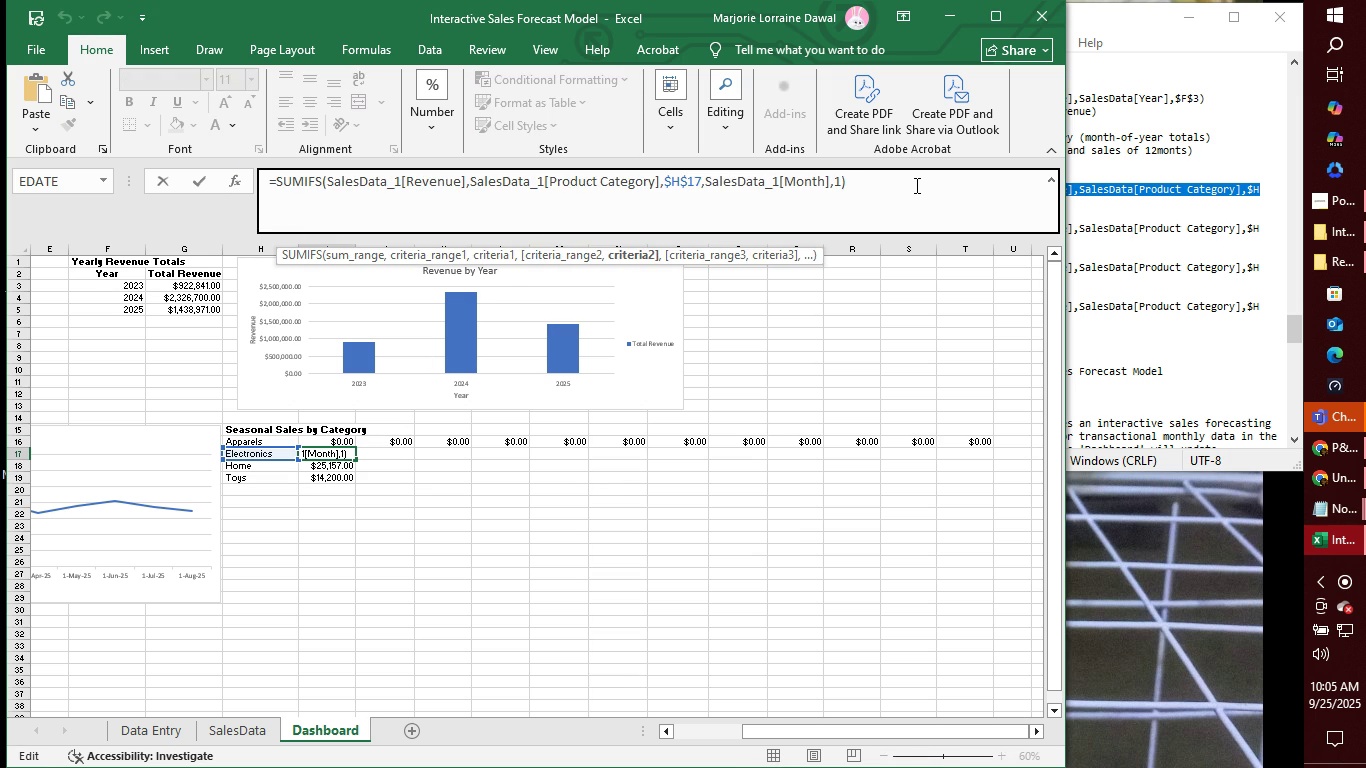 
left_click([915, 185])
 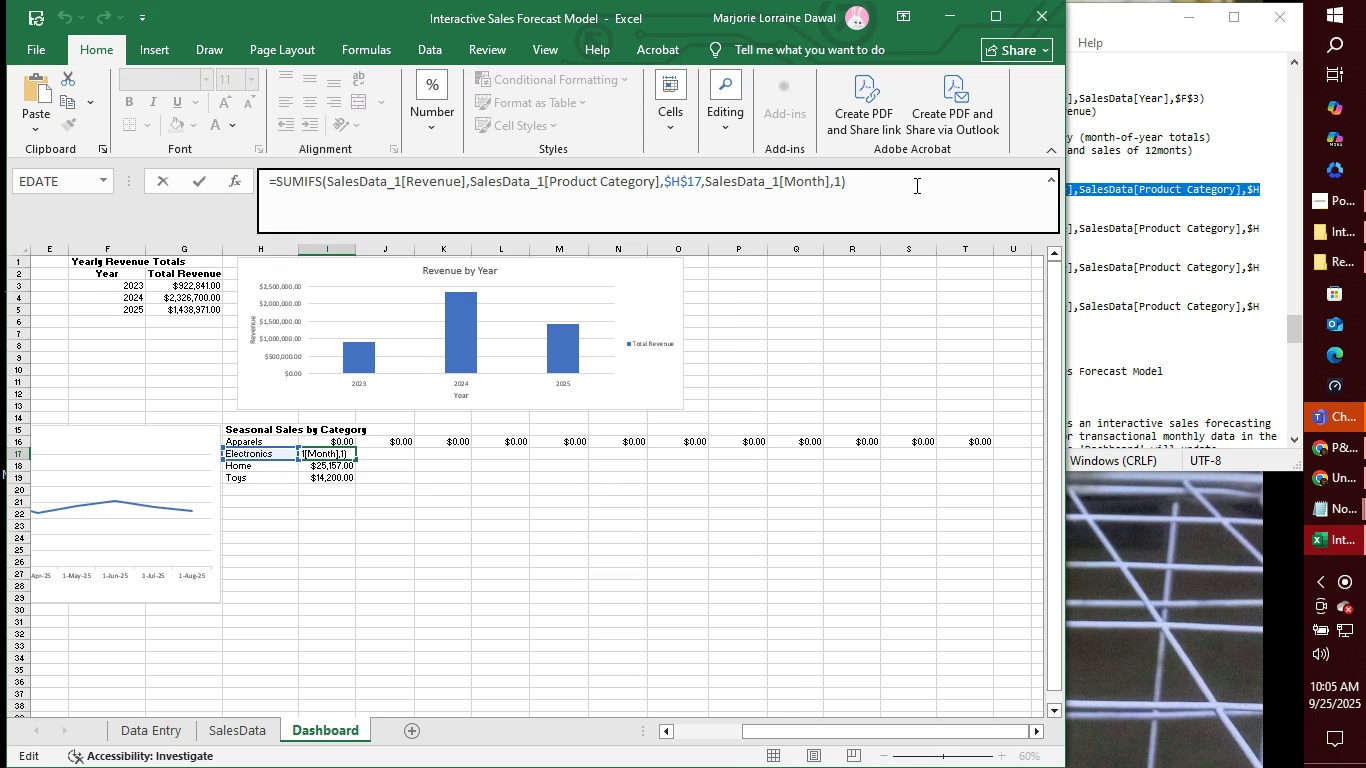 
key(Enter)
 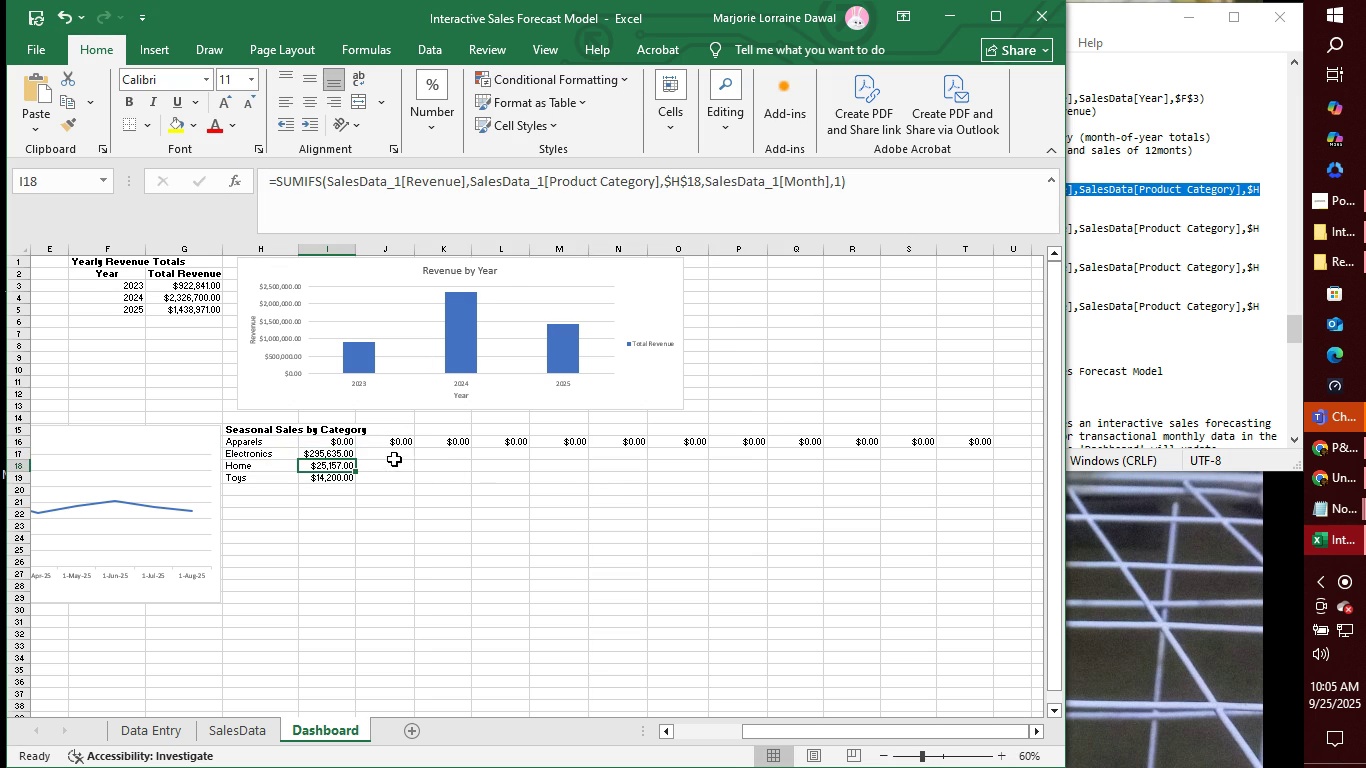 
left_click([393, 459])